 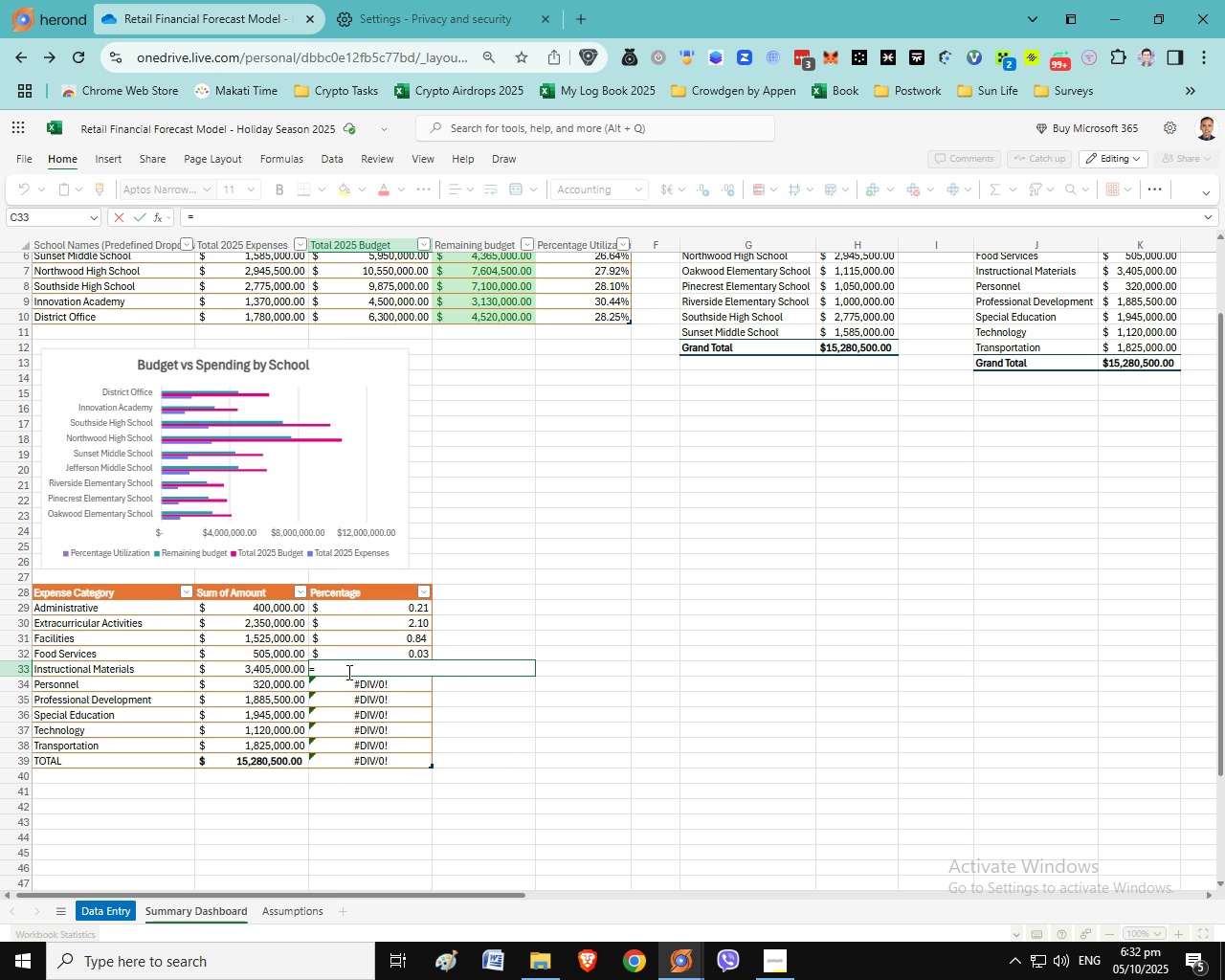 
left_click([253, 670])
 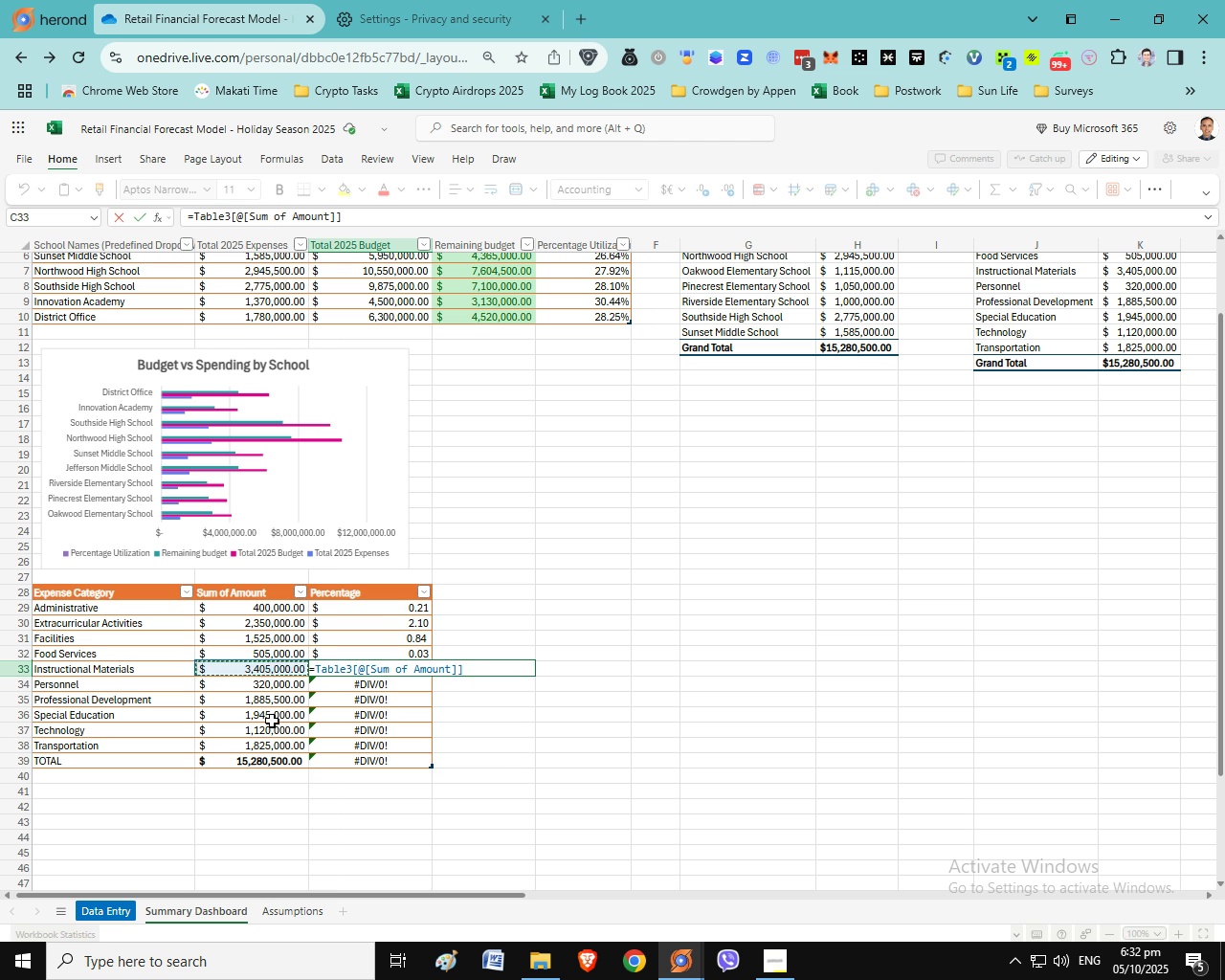 
key(Slash)
 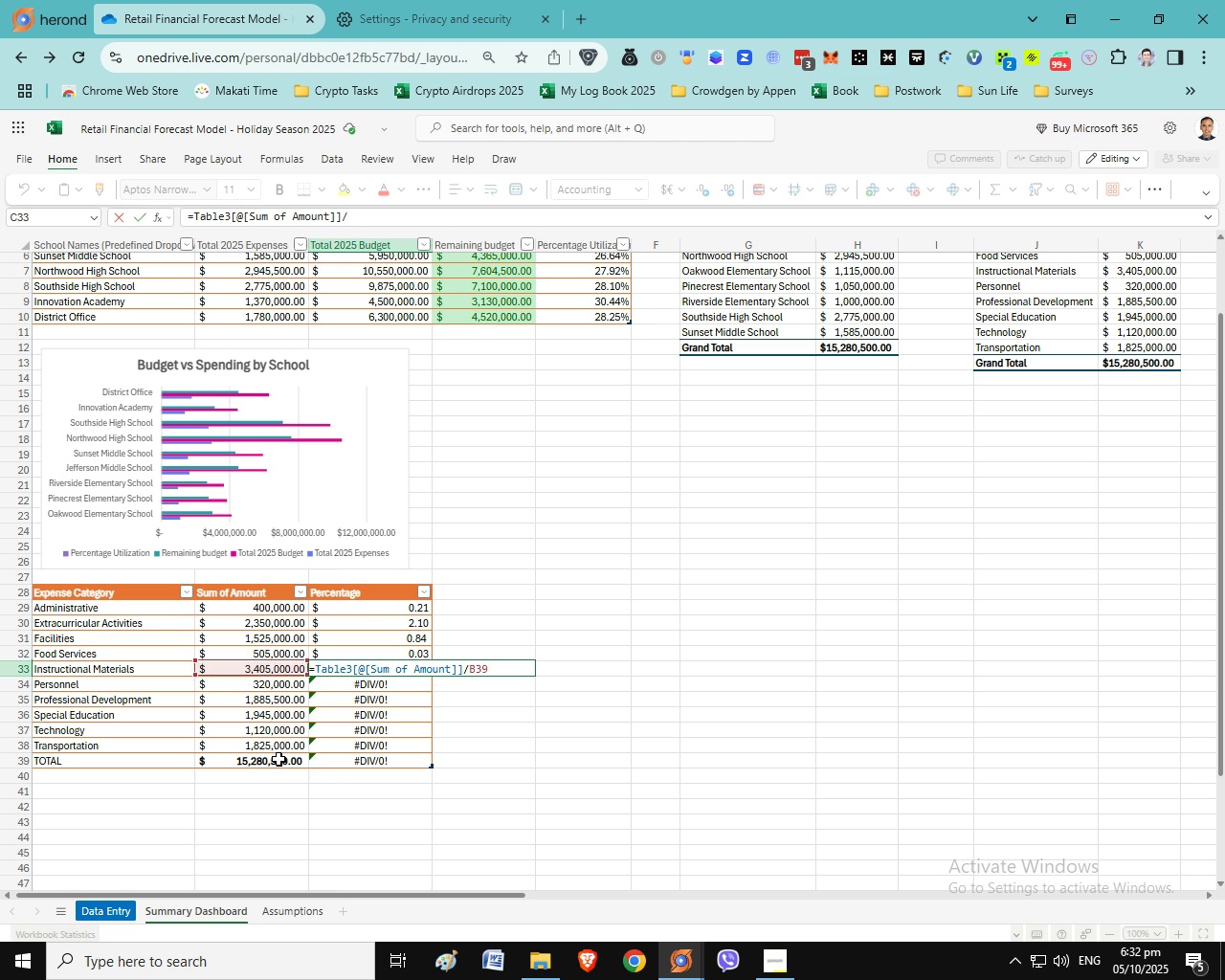 
left_click([278, 759])
 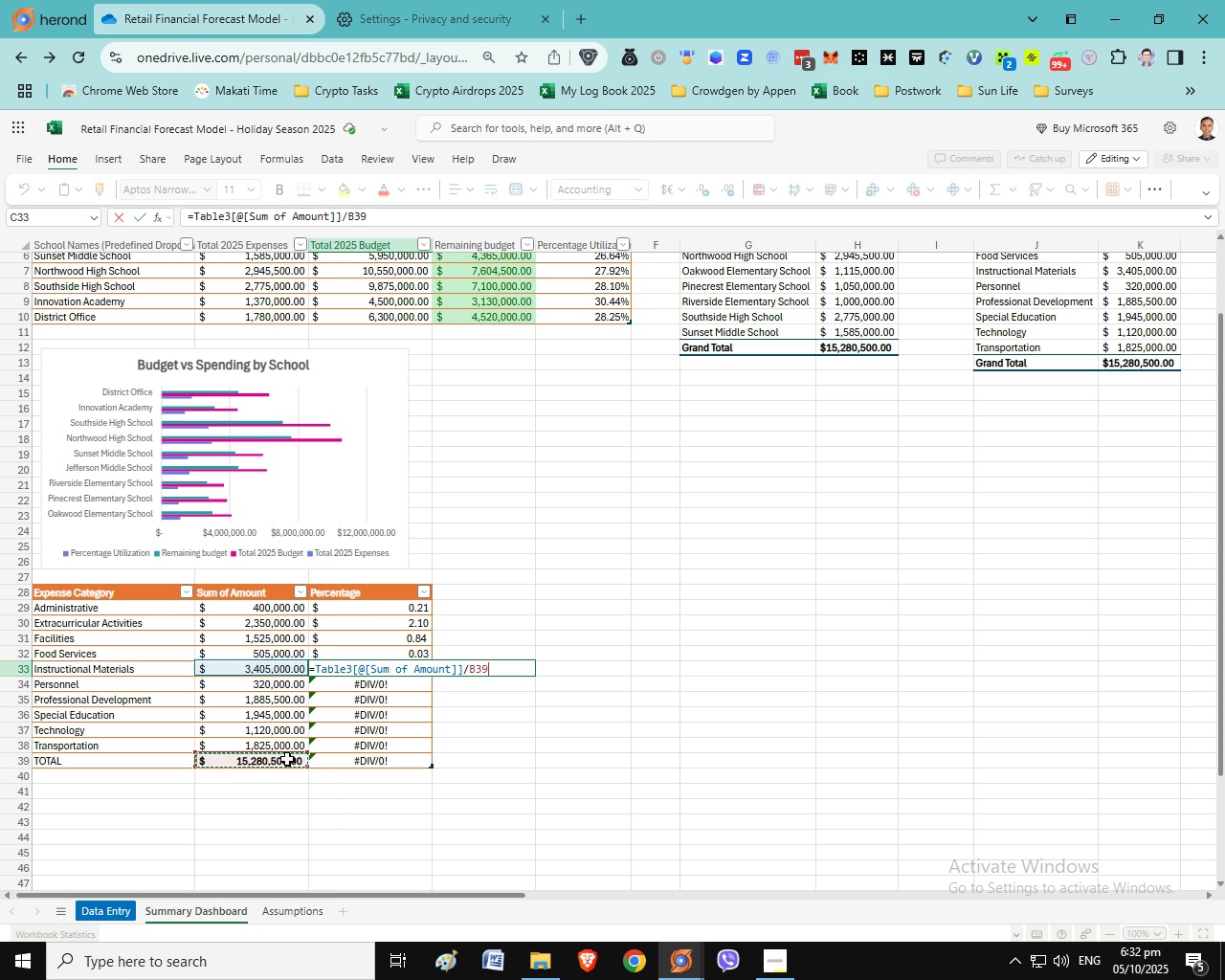 
key(Enter)
 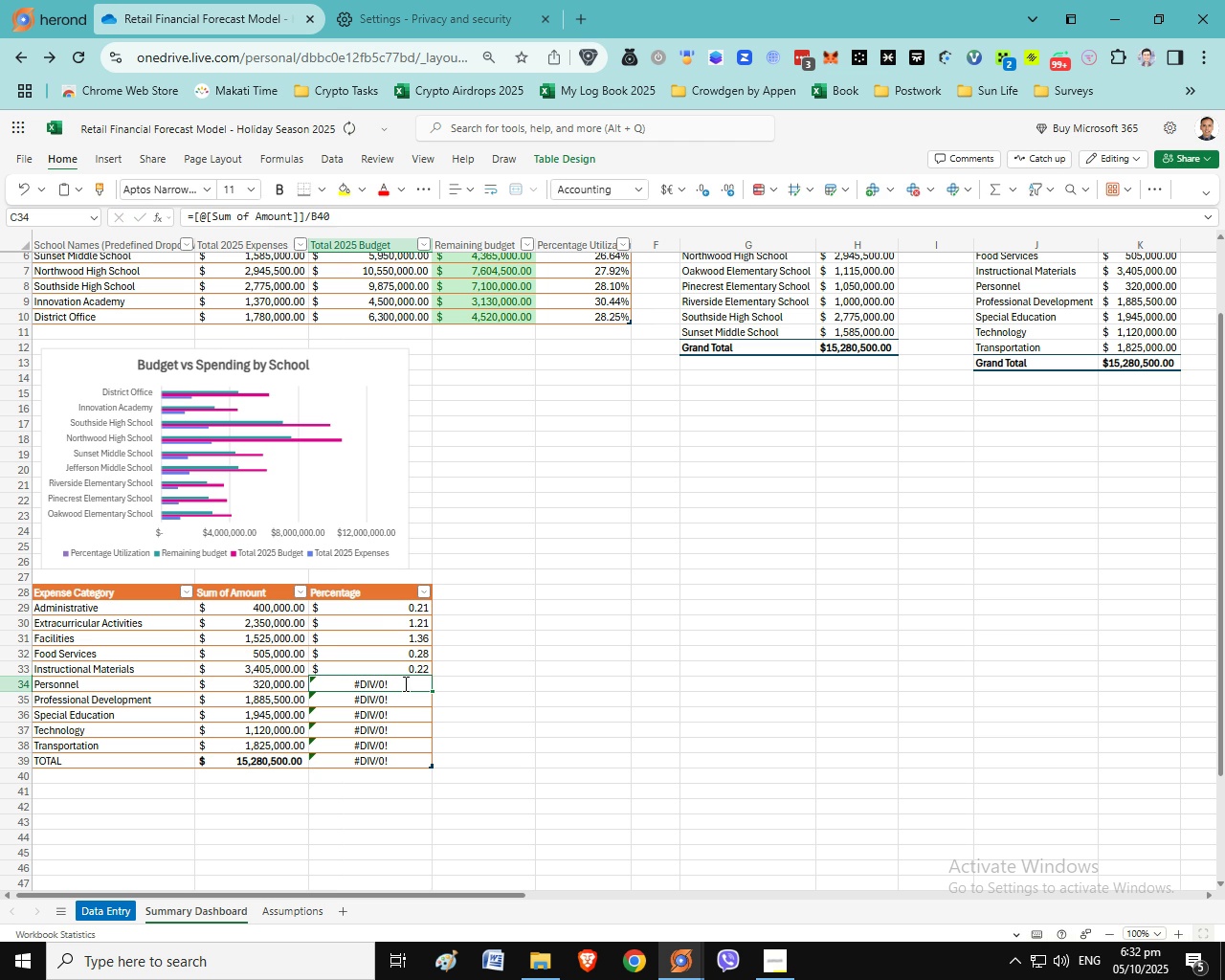 
key(Equal)
 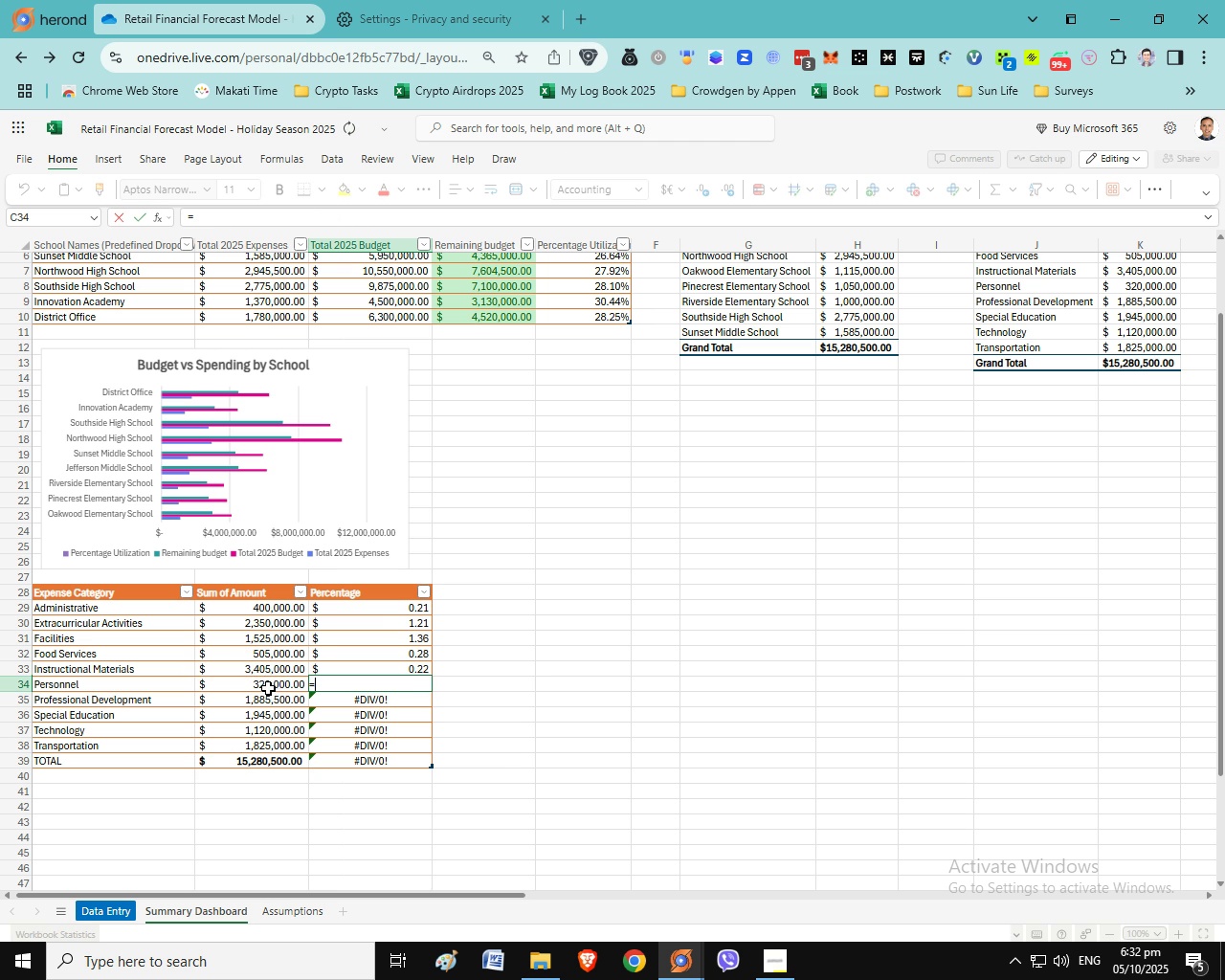 
left_click([267, 688])
 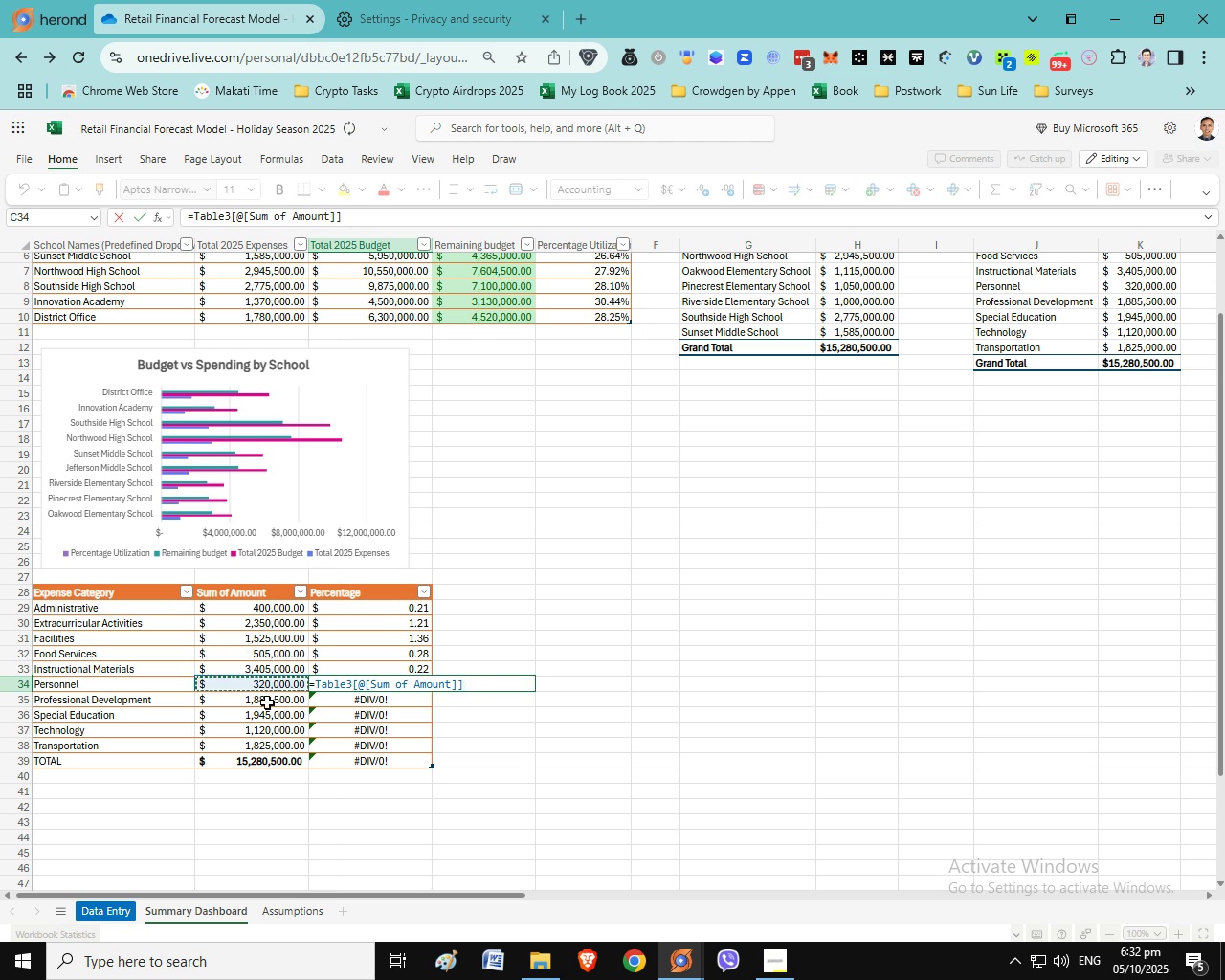 
key(Slash)
 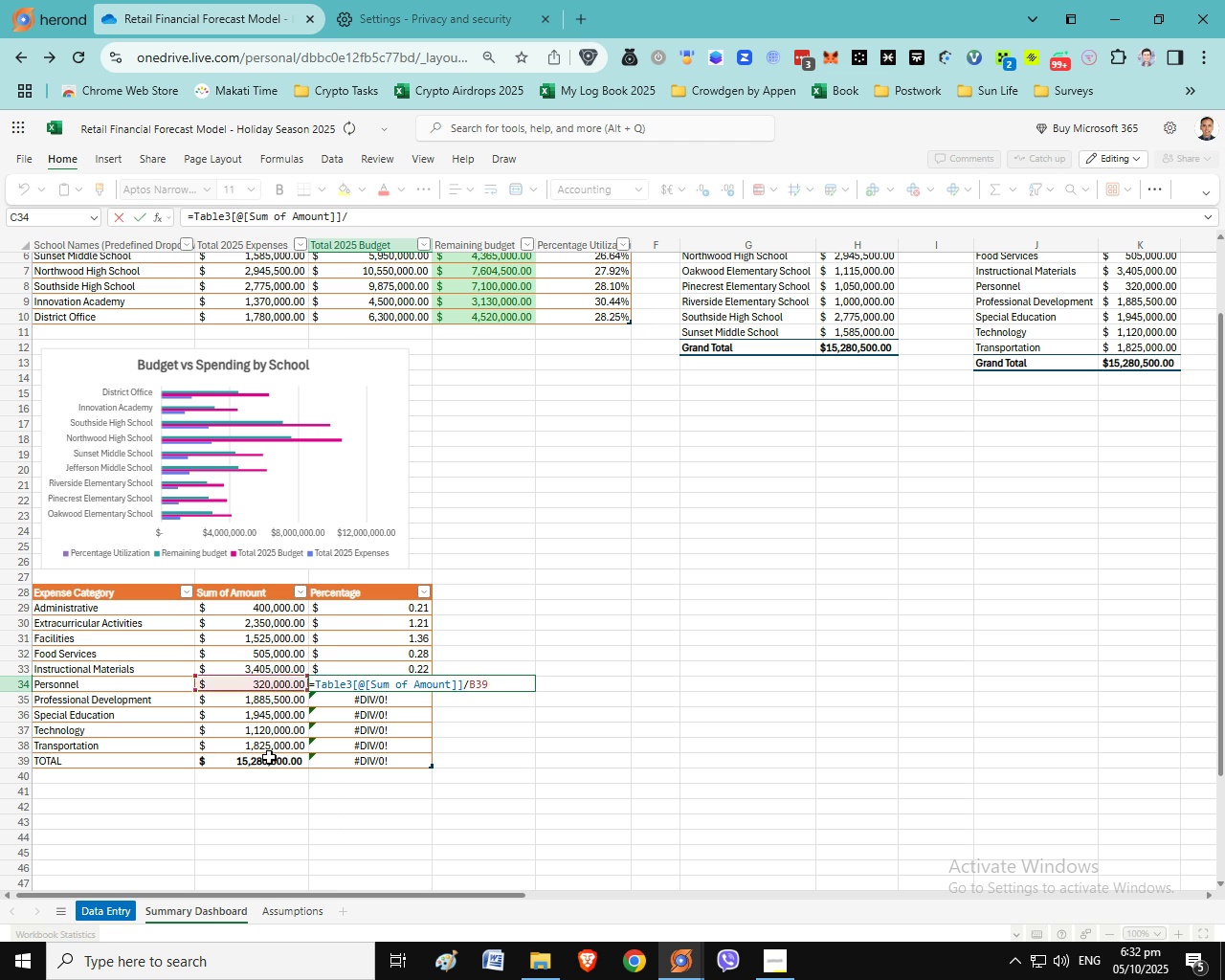 
left_click([269, 757])
 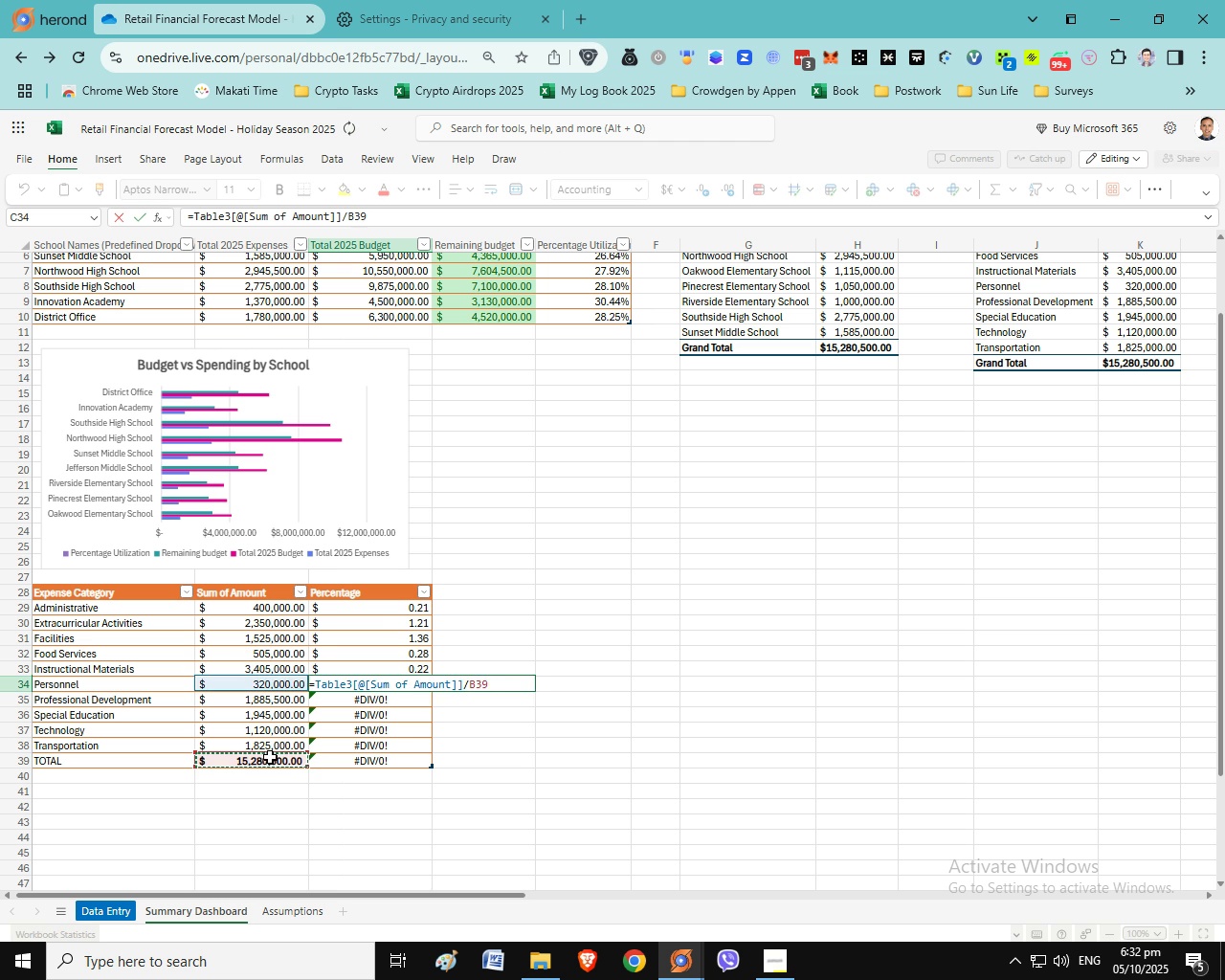 
key(Enter)
 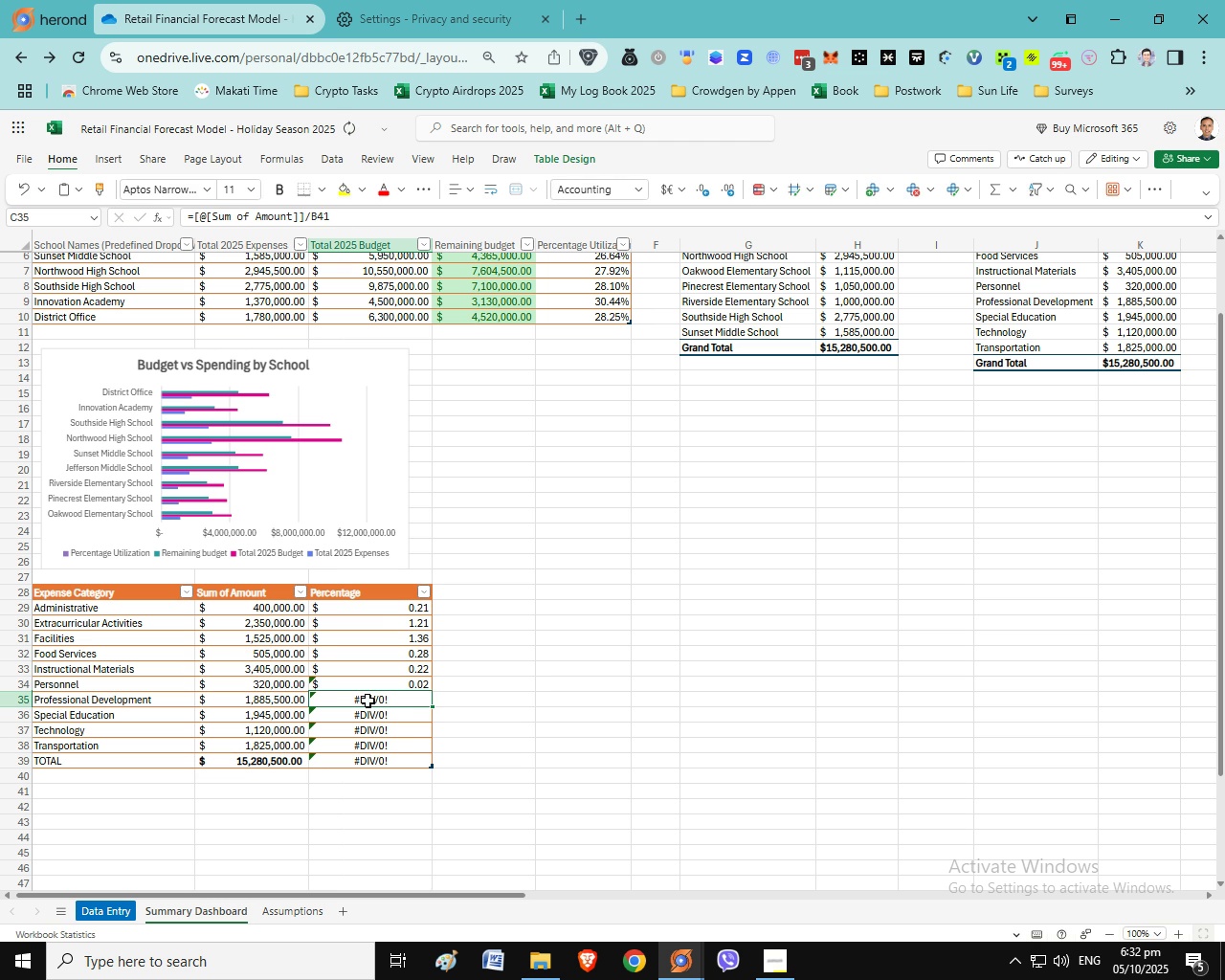 
key(Equal)
 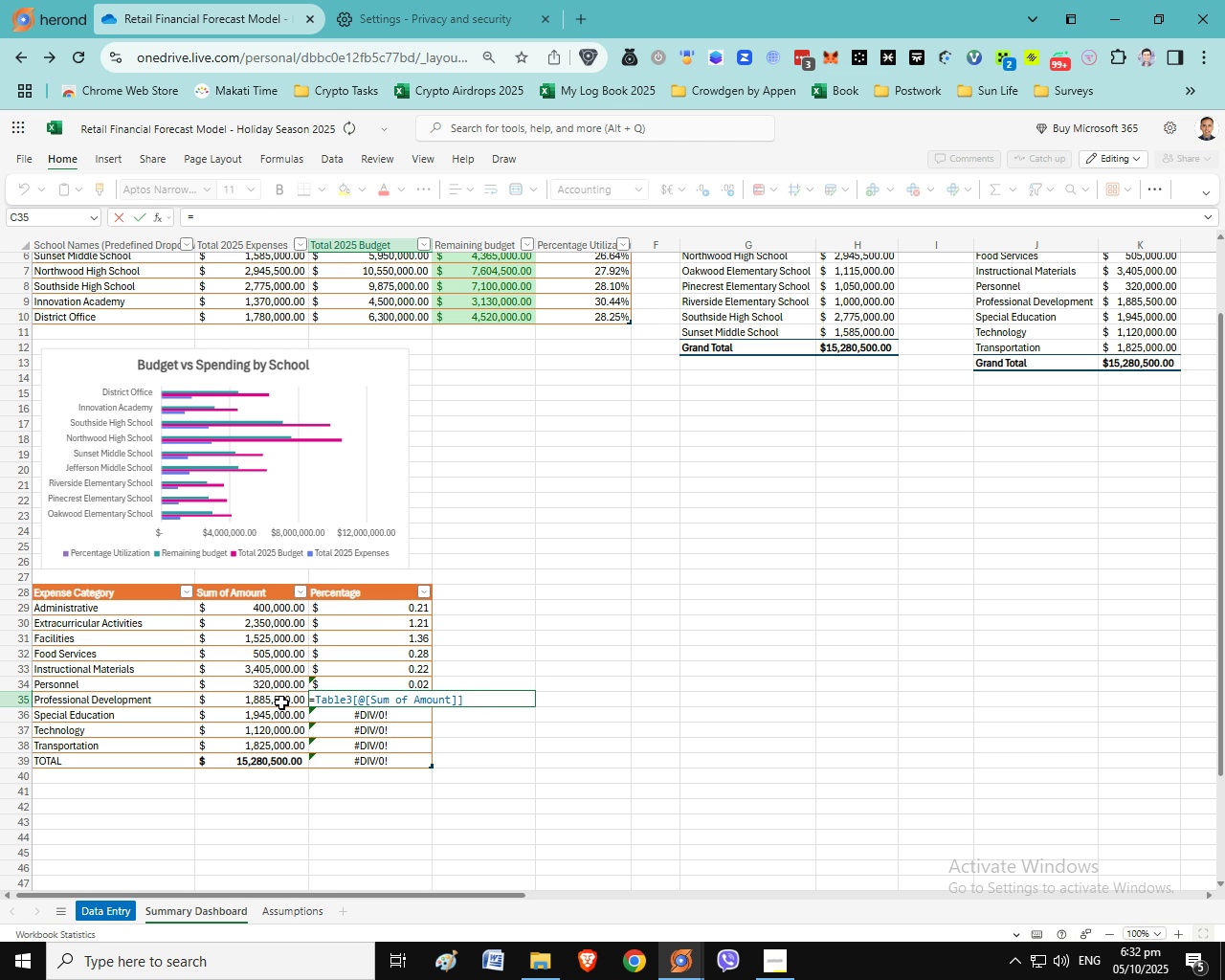 
left_click([281, 702])
 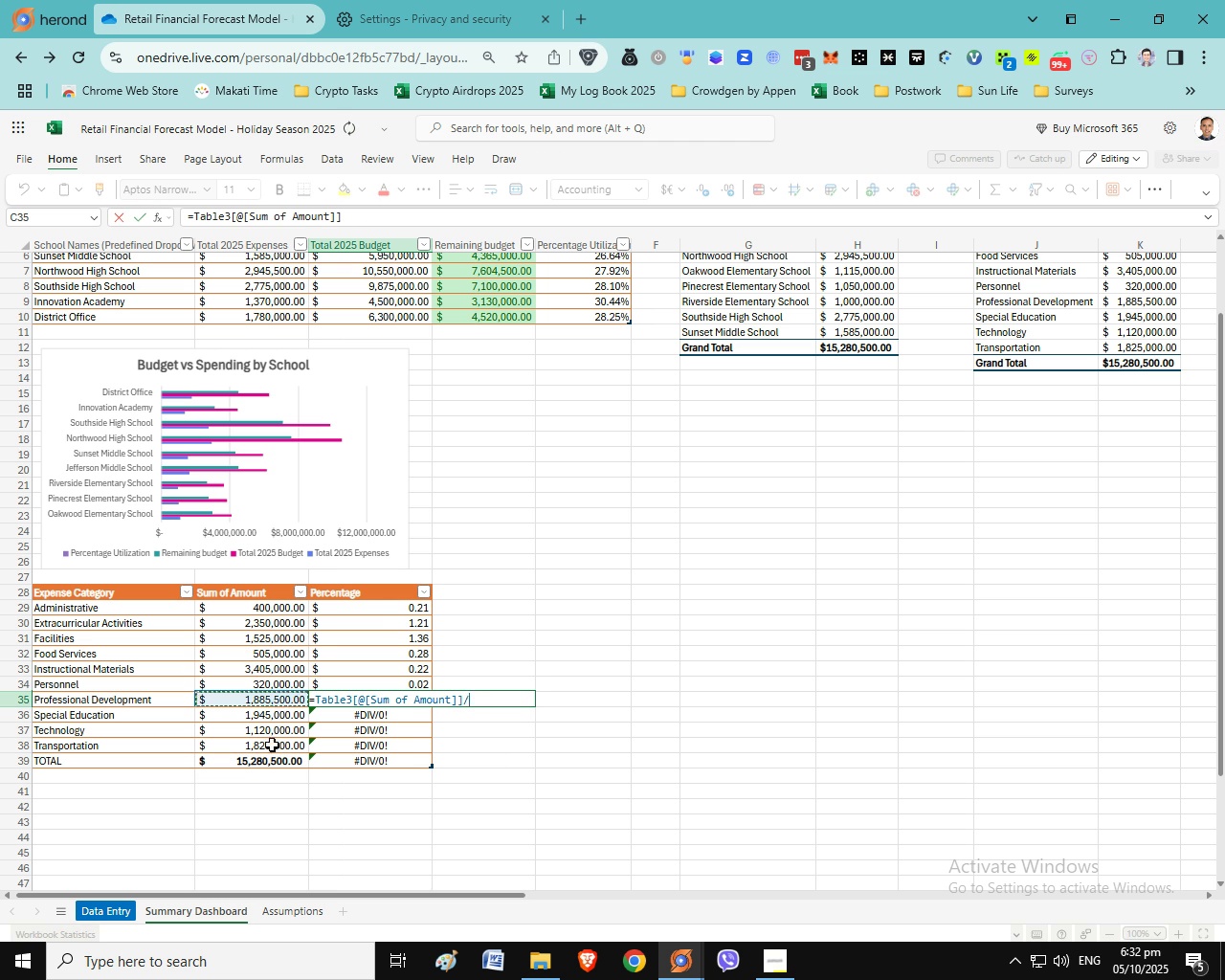 
key(Slash)
 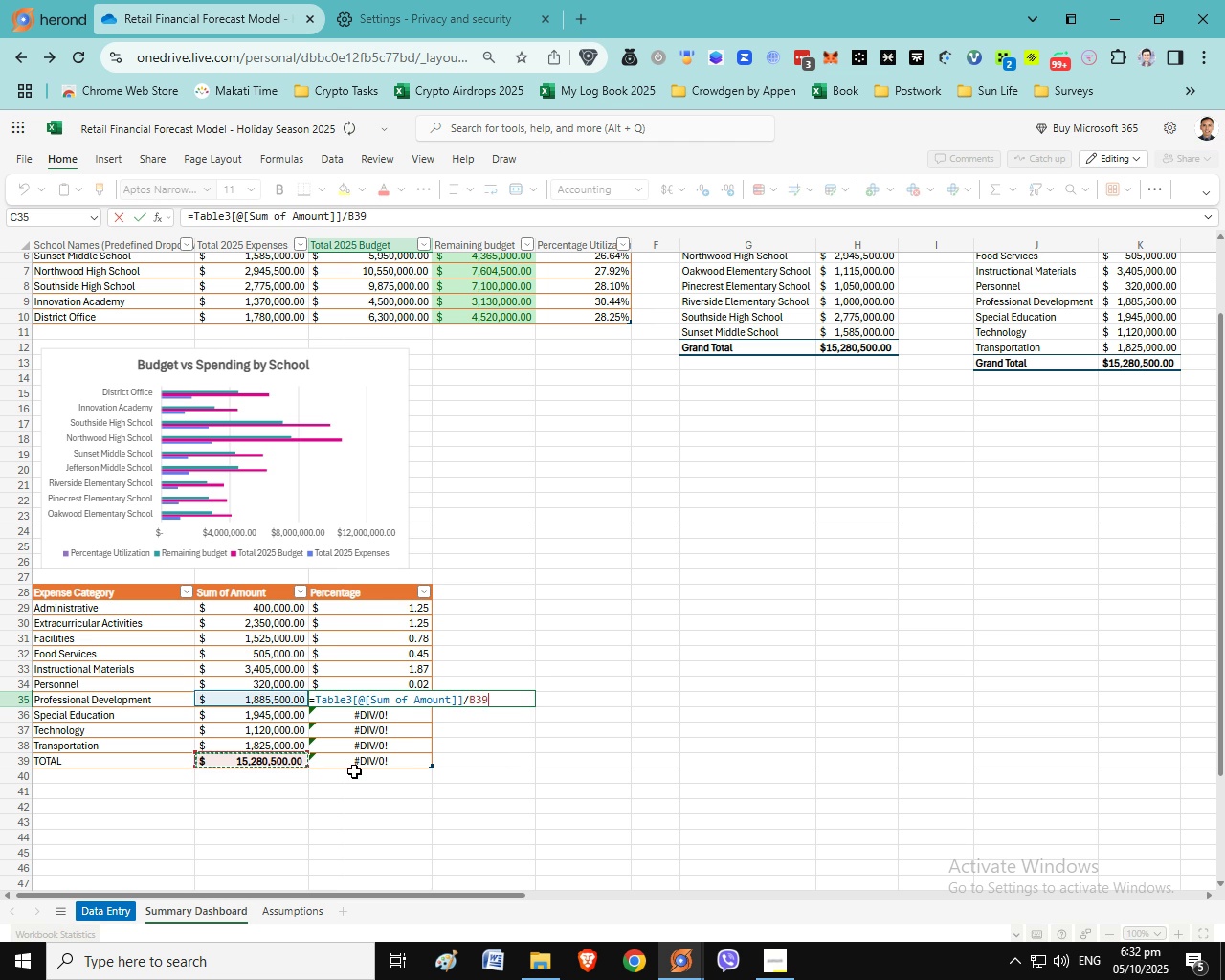 
left_click([267, 764])
 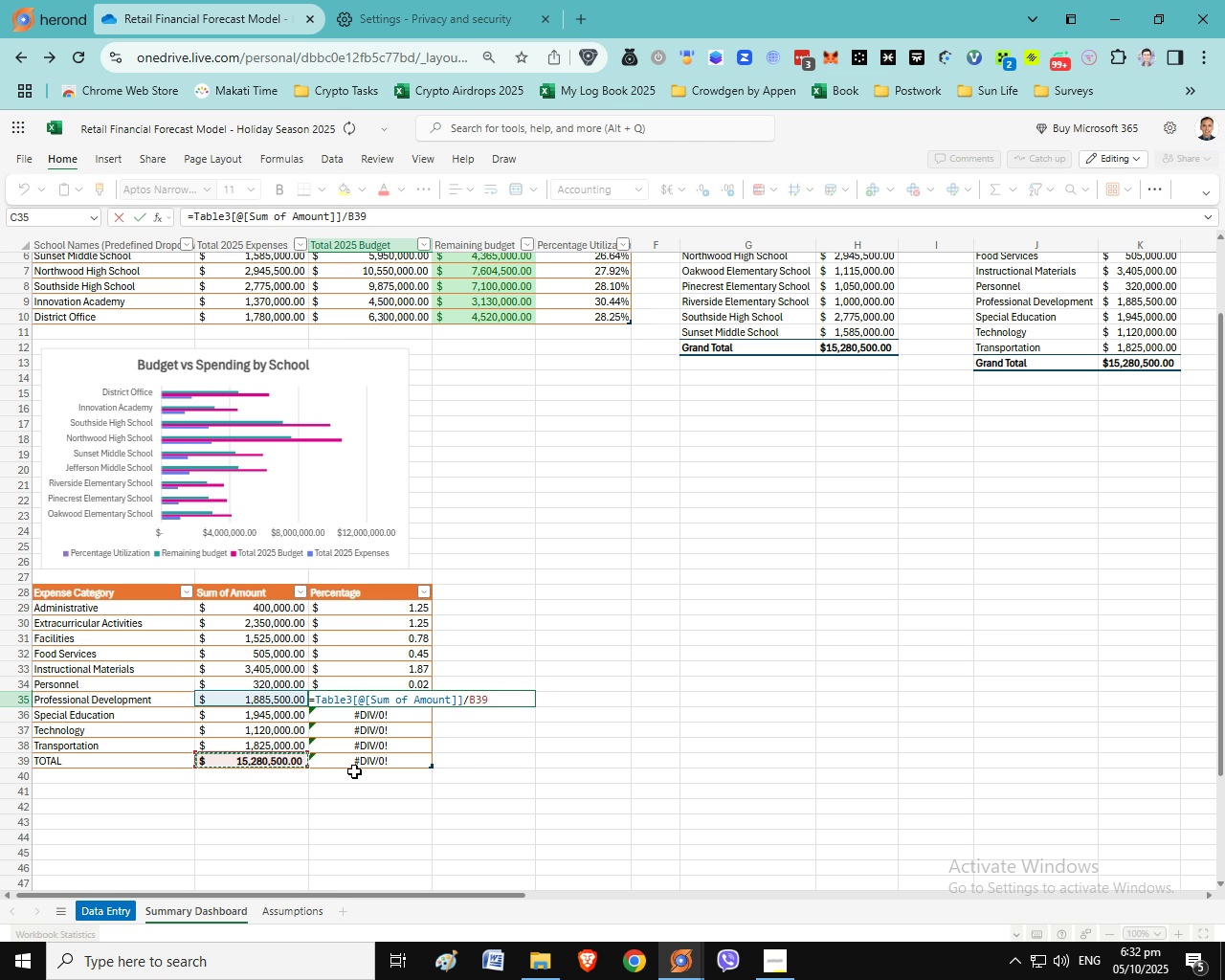 
key(Enter)
 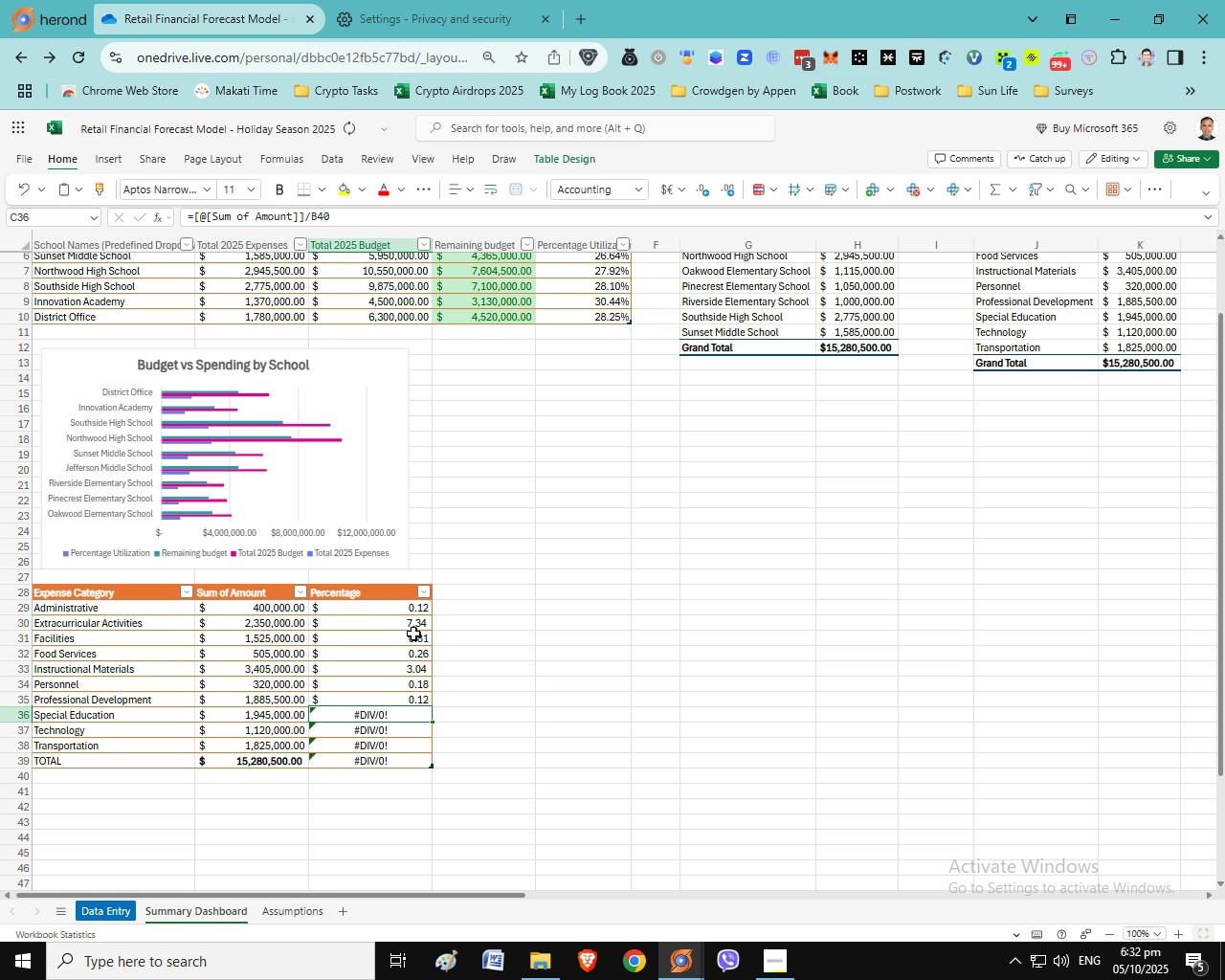 
left_click([407, 624])